 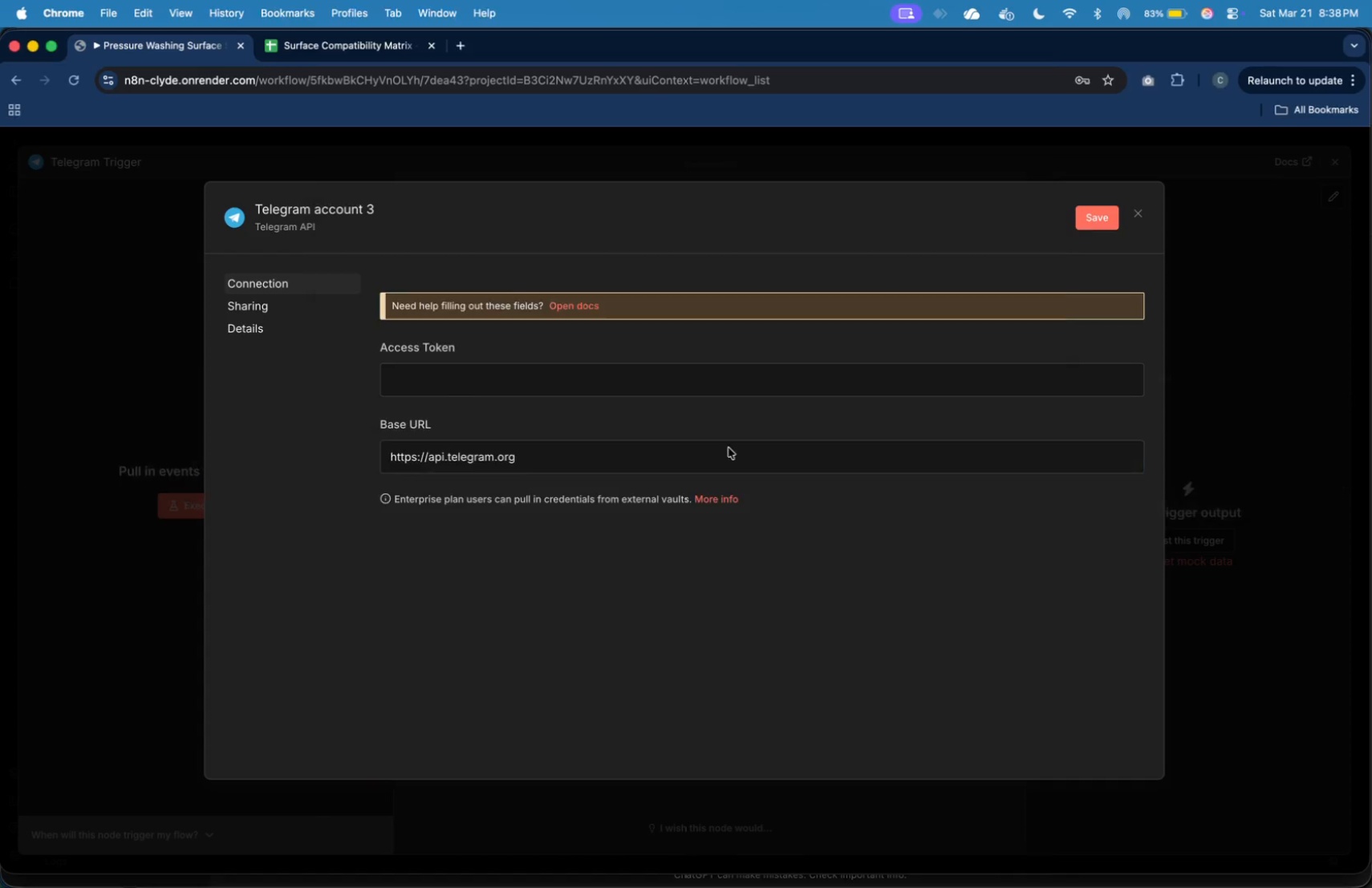 
key(Meta+Space)
 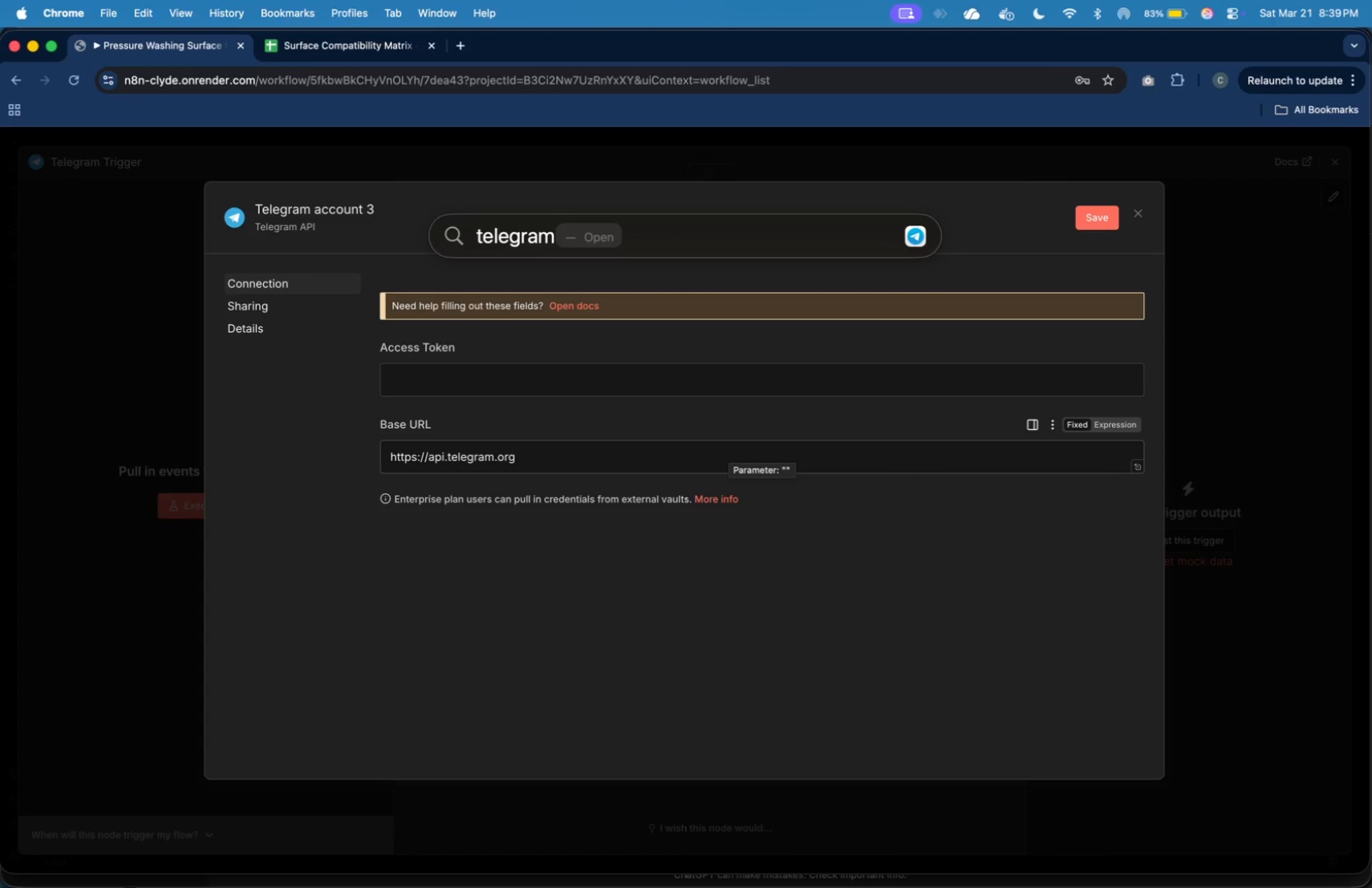 
type(telegram)
 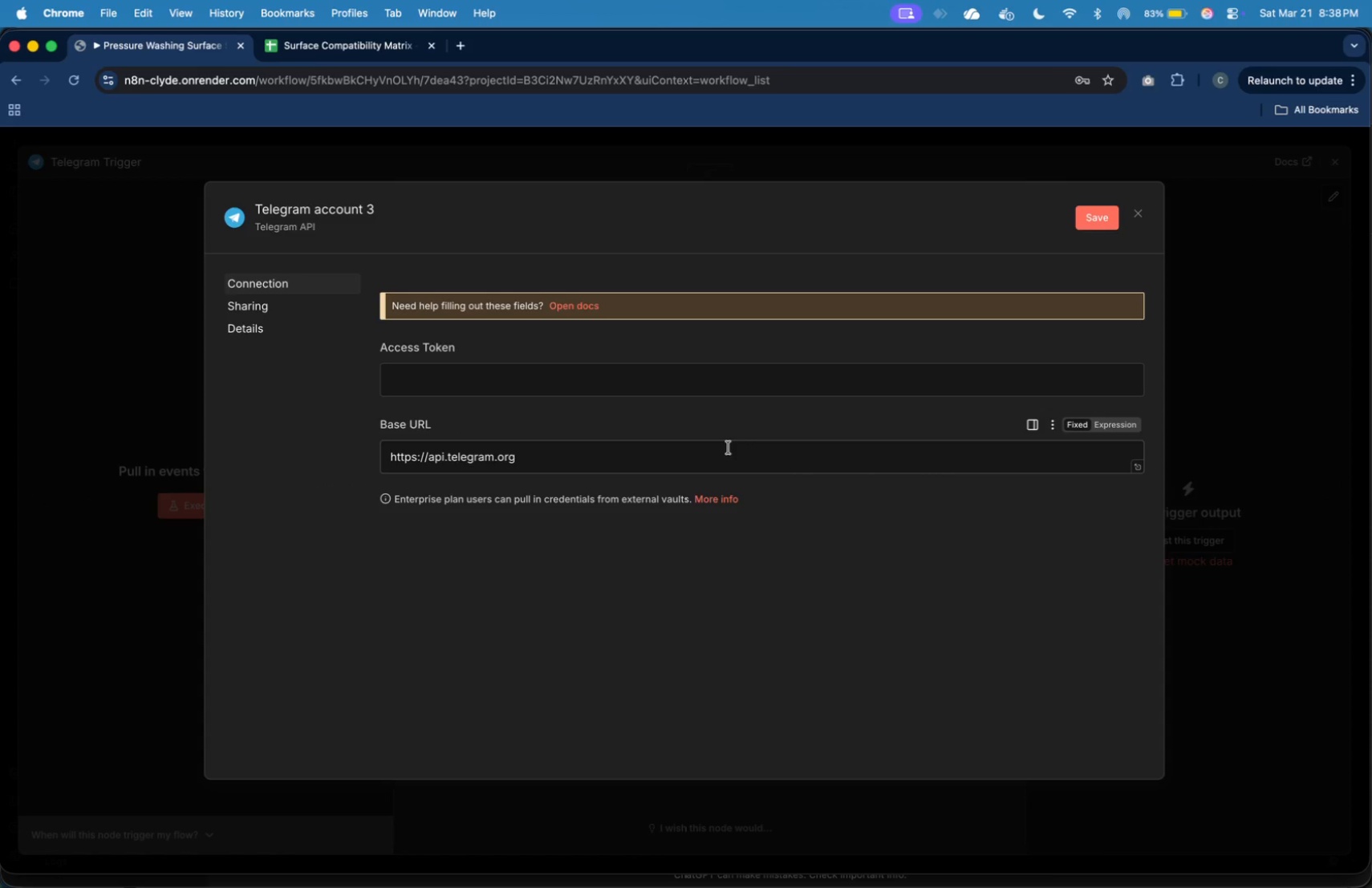 
key(Enter)
 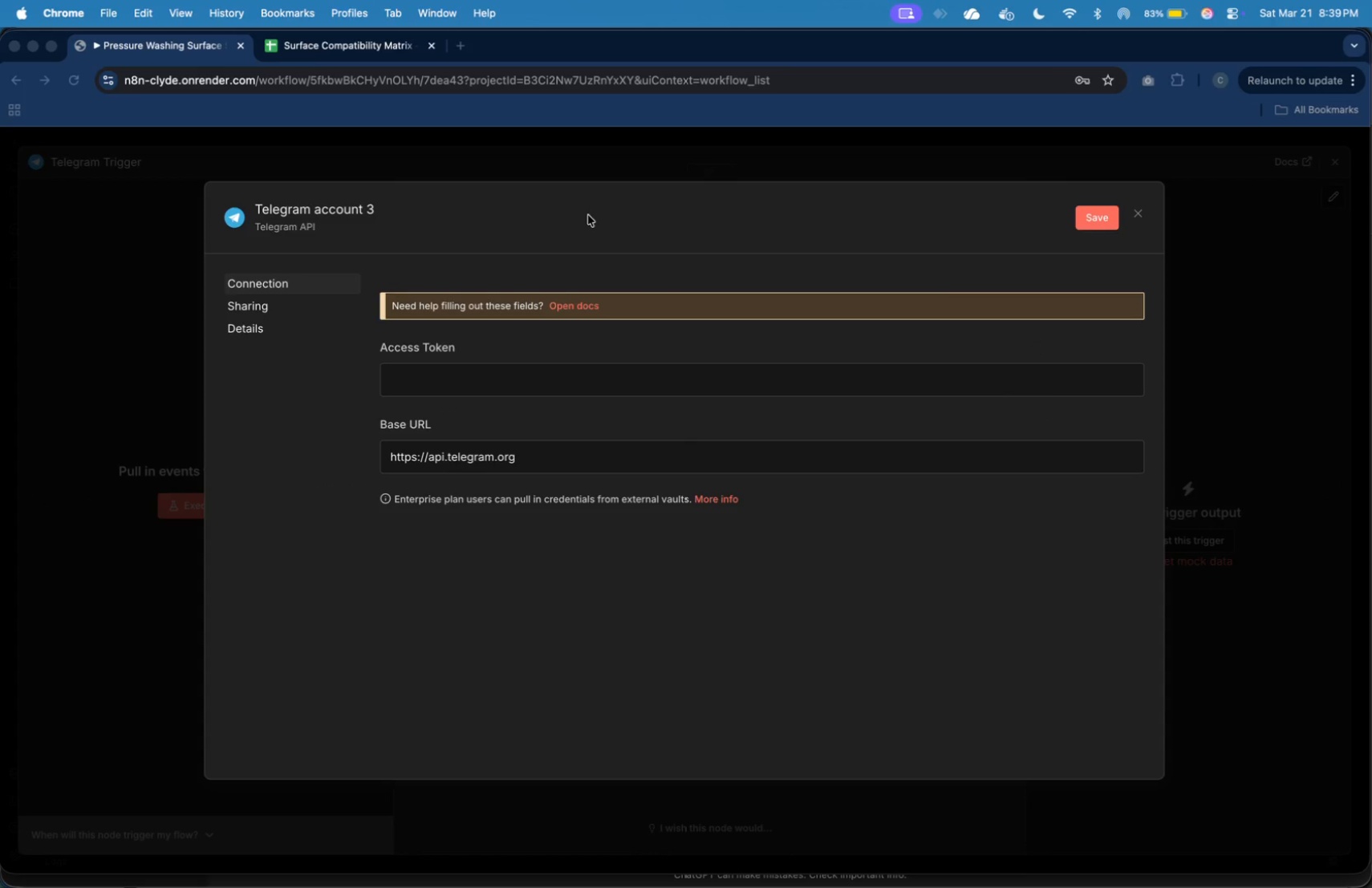 
wait(5.35)
 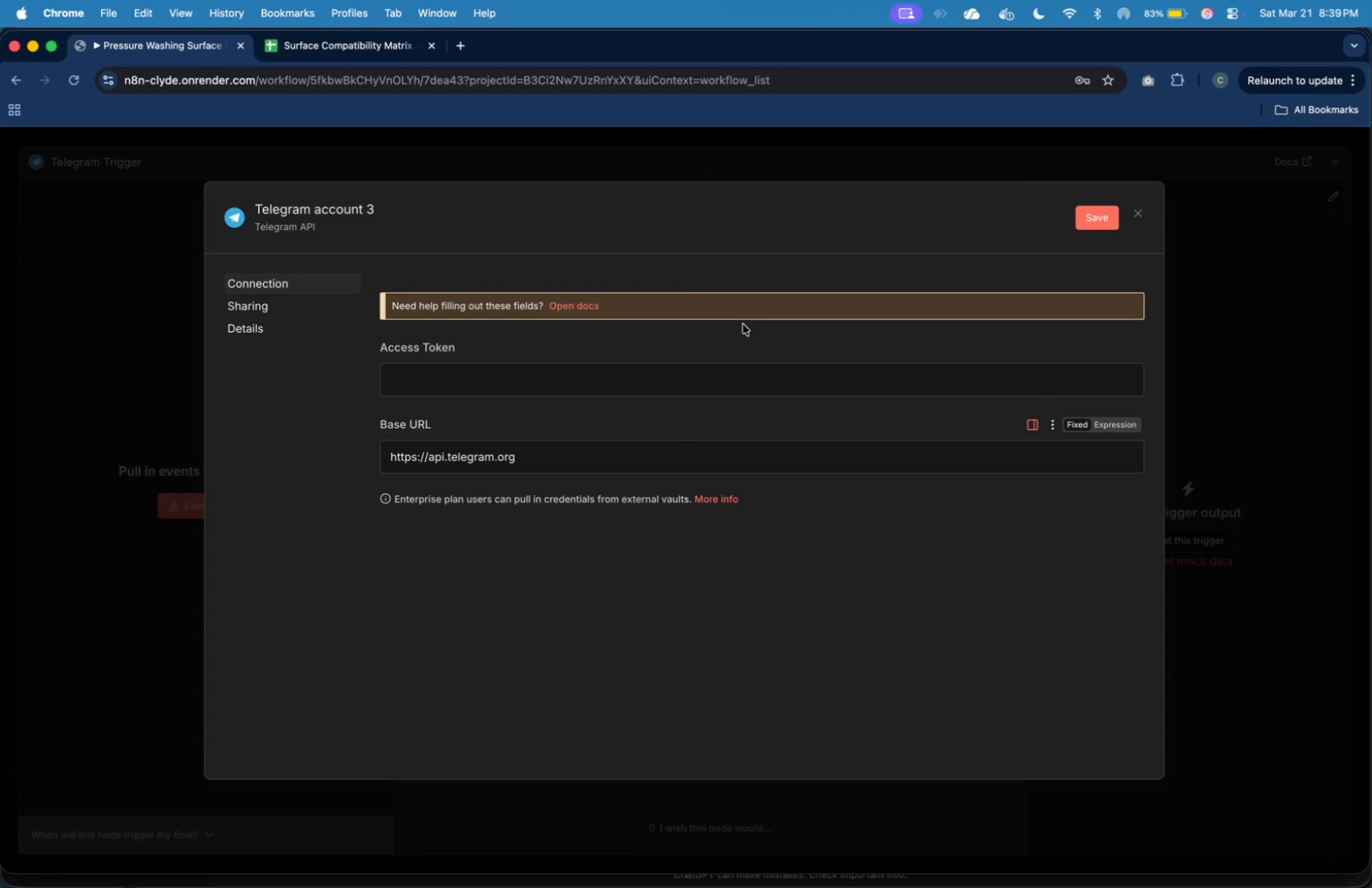 
mouse_move([596, 227])
 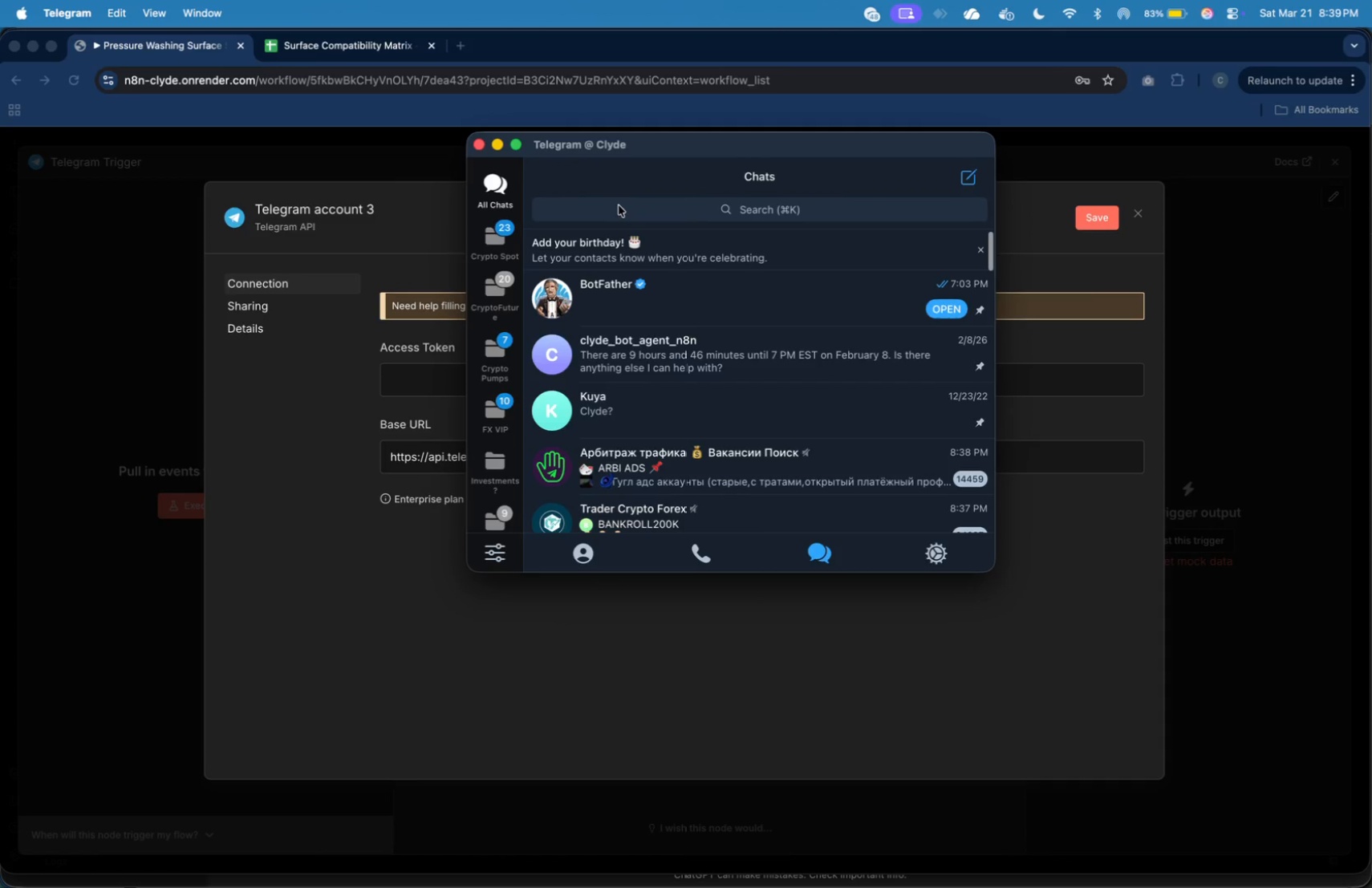 
left_click([712, 213])
 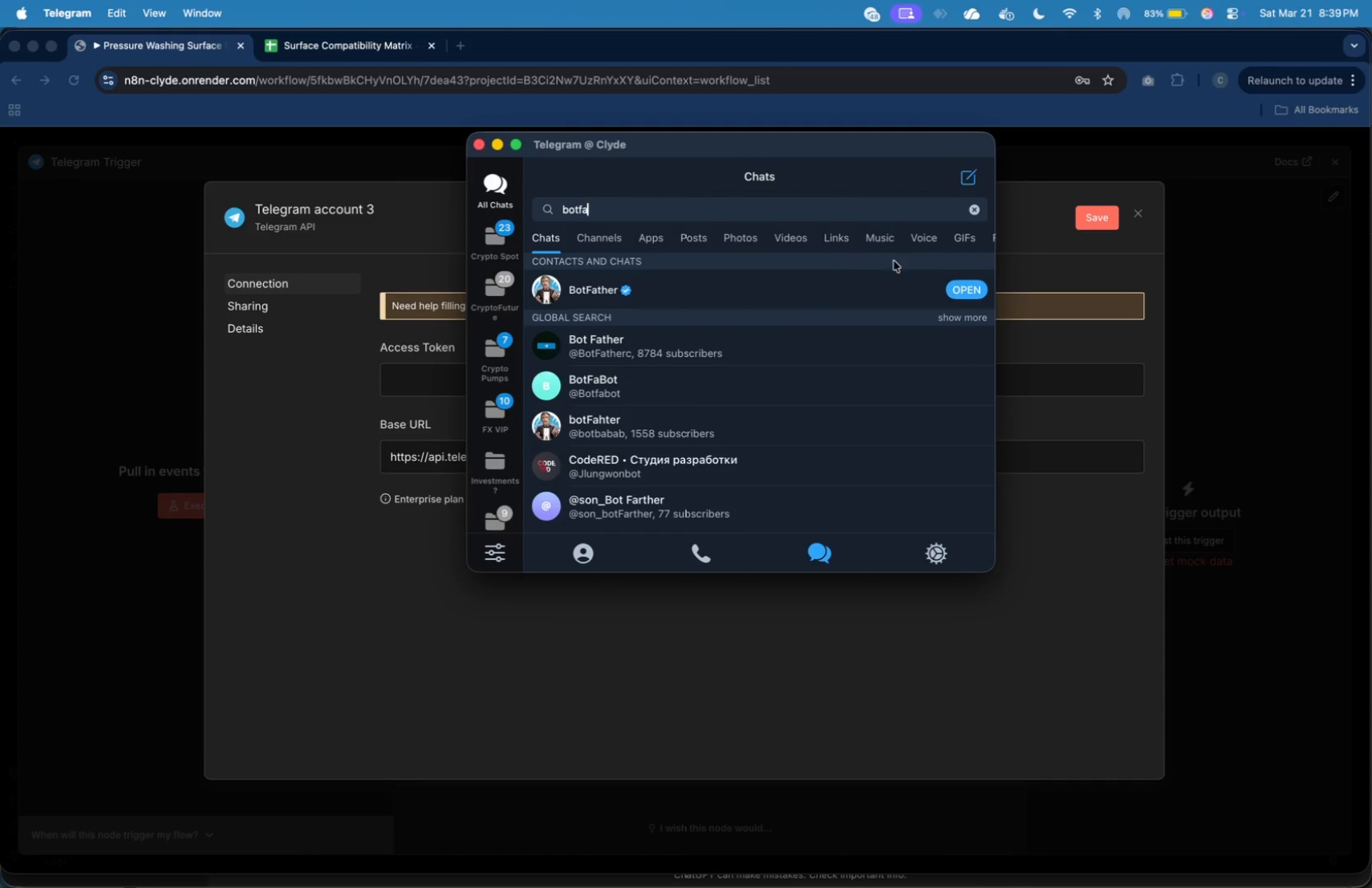 
type(botfa)
 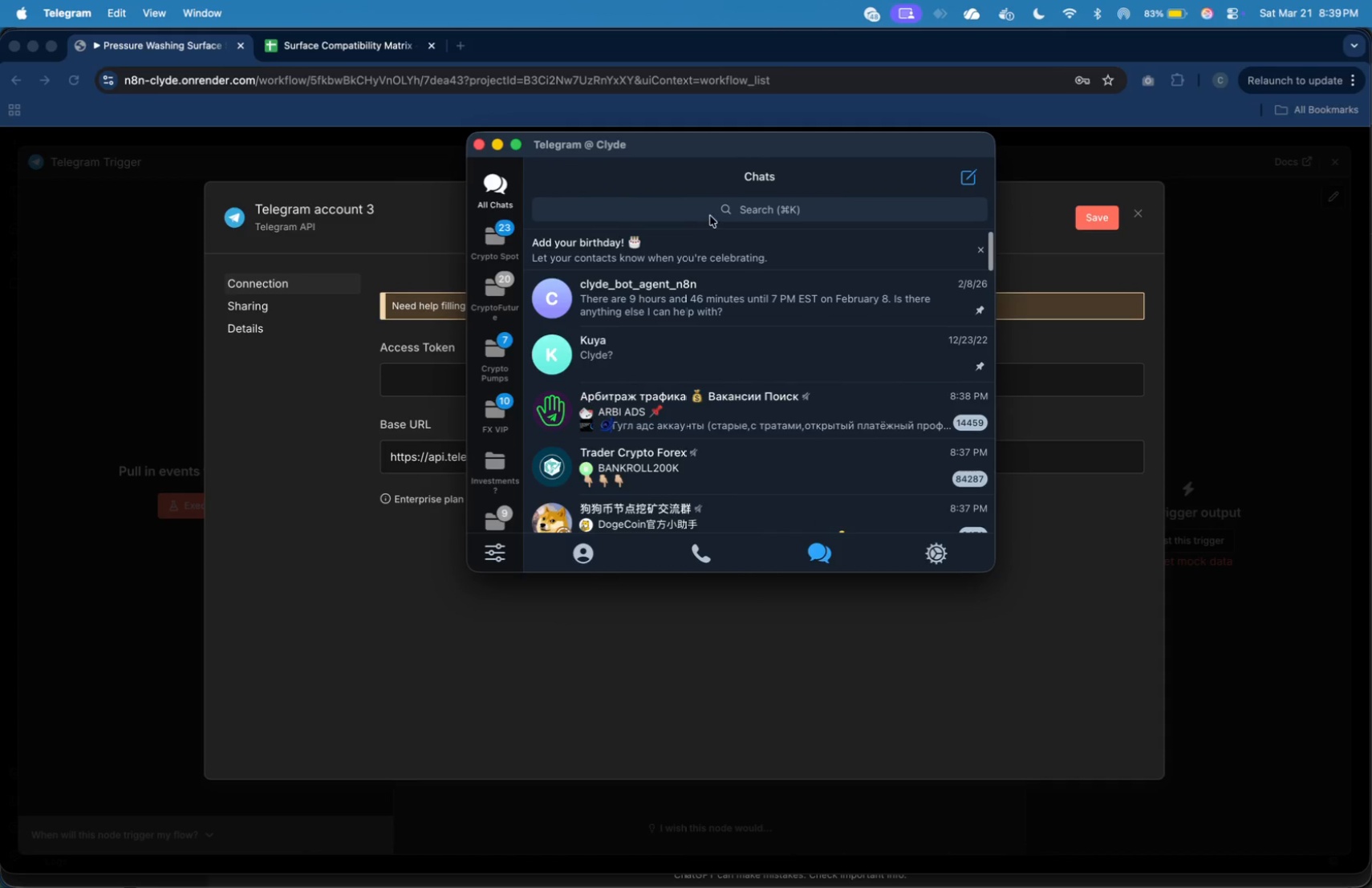 
left_click([969, 292])
 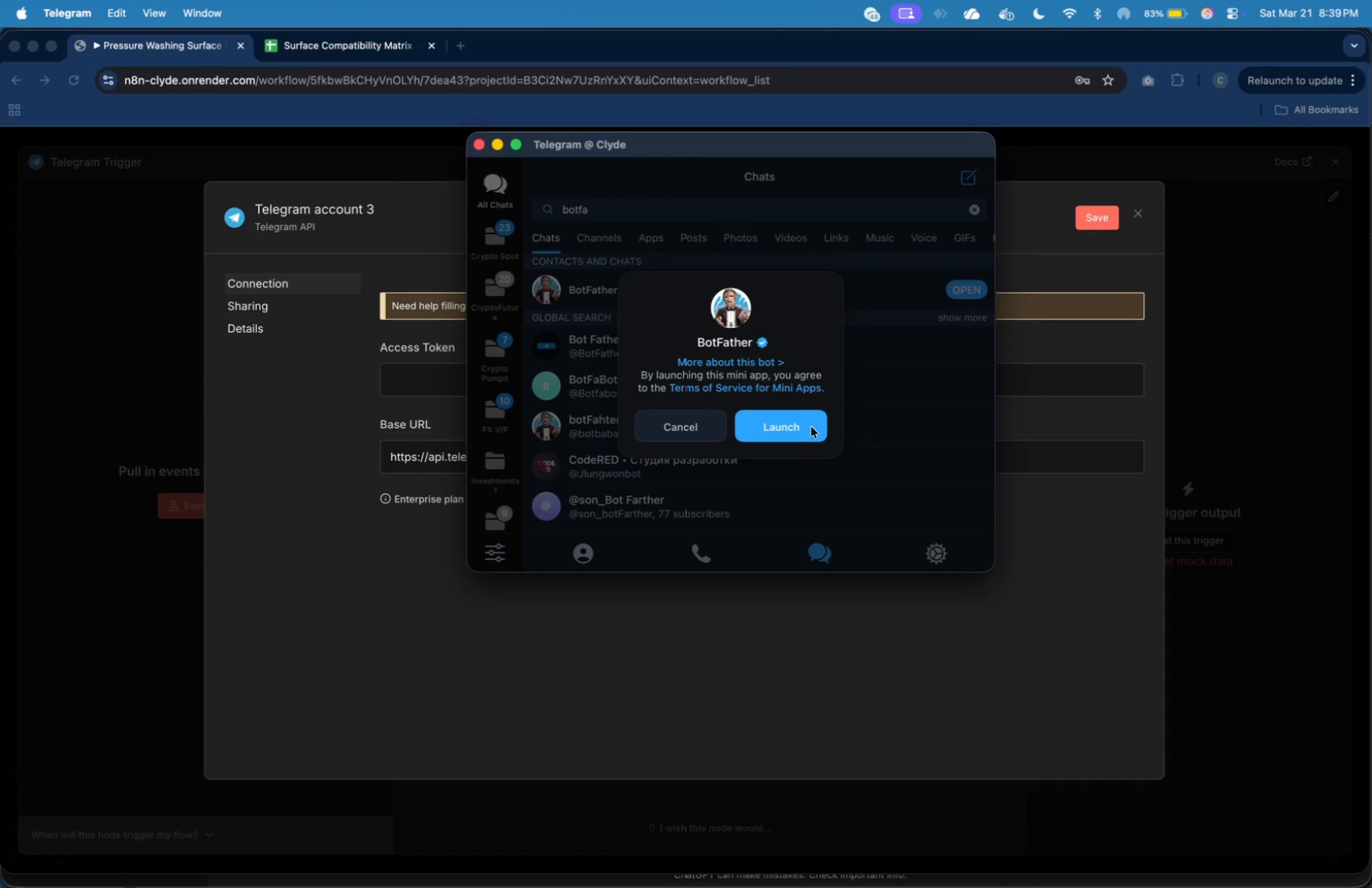 
left_click([805, 430])